 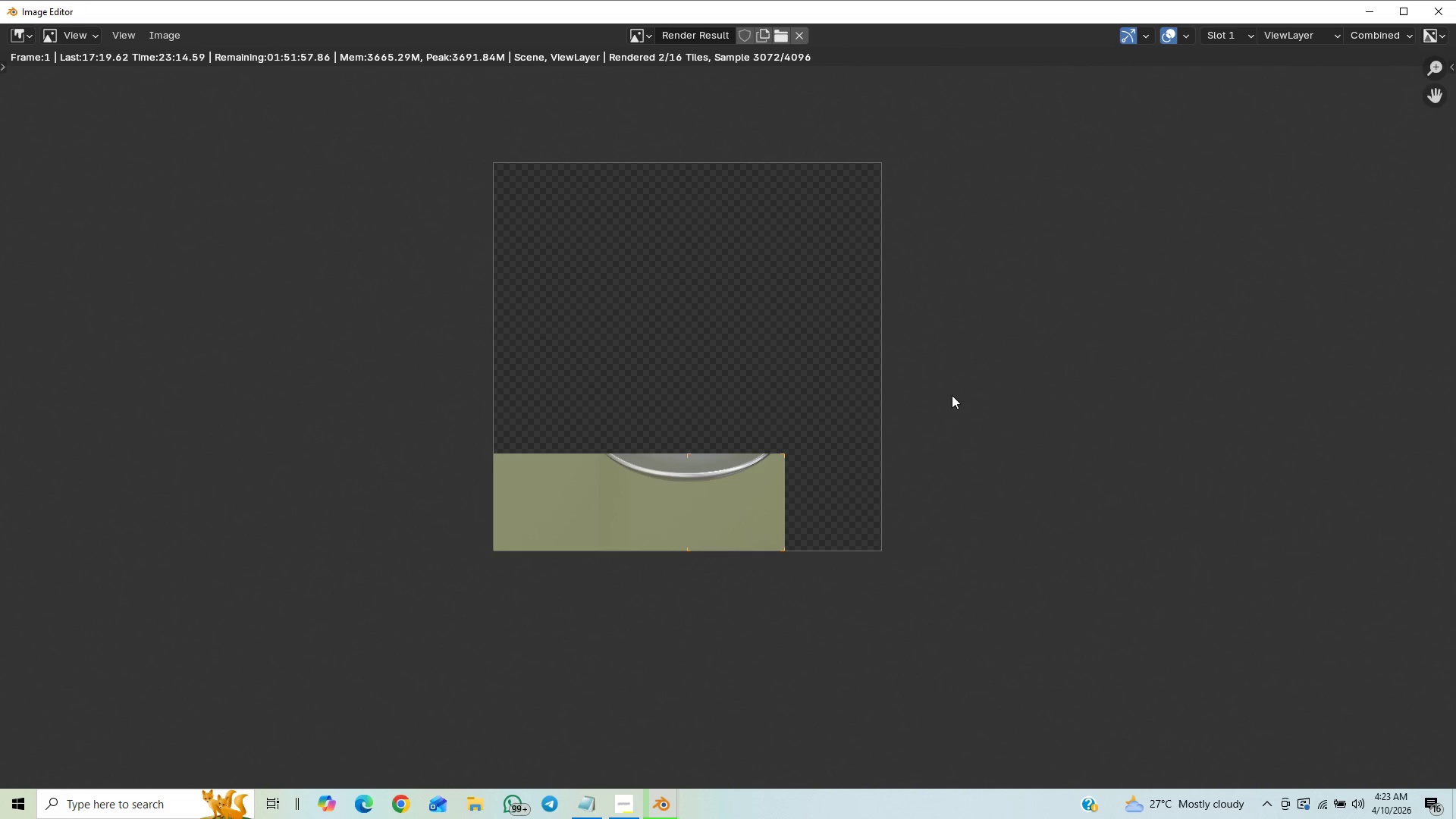 
scroll: coordinate [946, 398], scroll_direction: up, amount: 5.0
 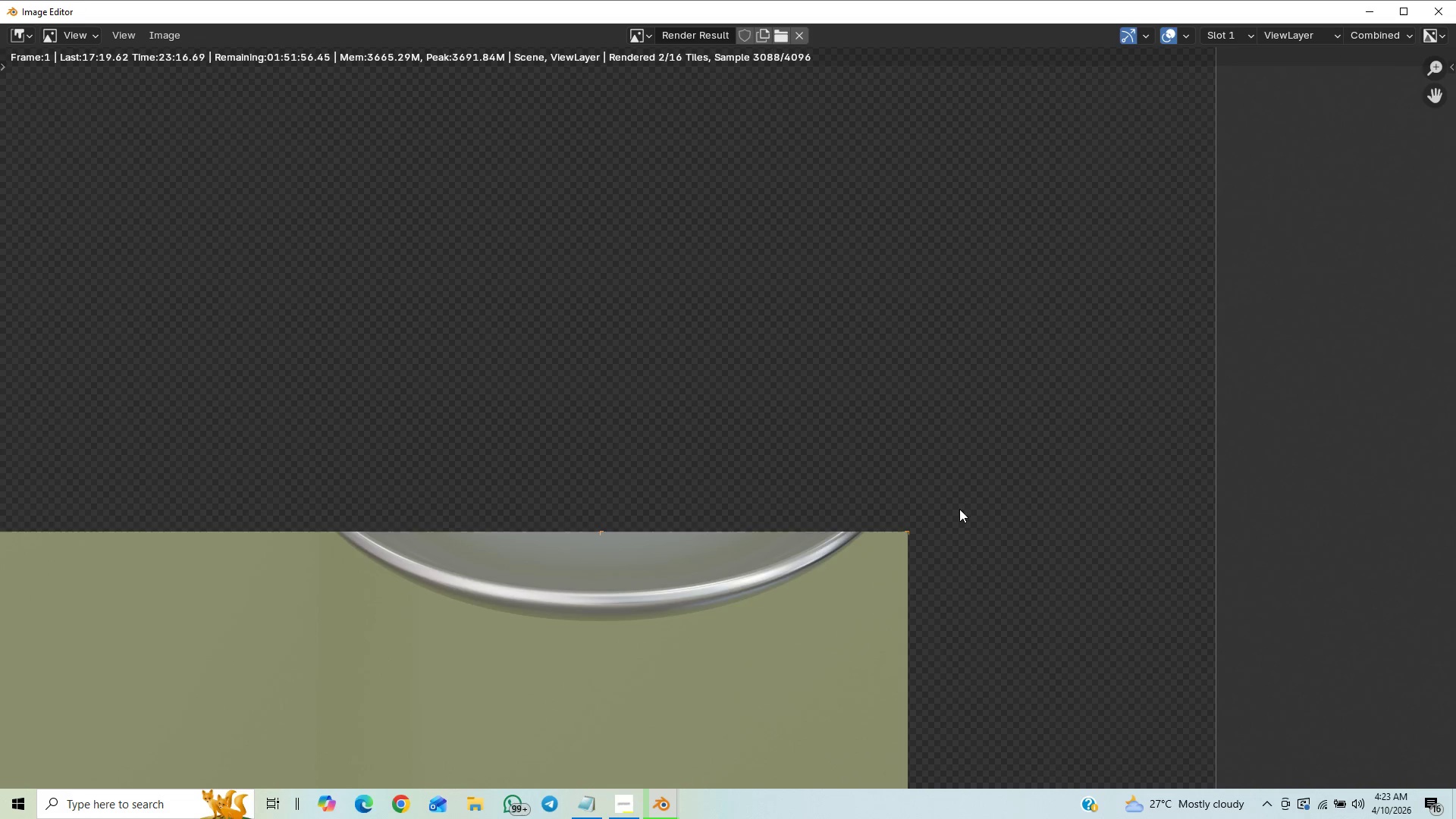 
scroll: coordinate [964, 496], scroll_direction: down, amount: 2.0
 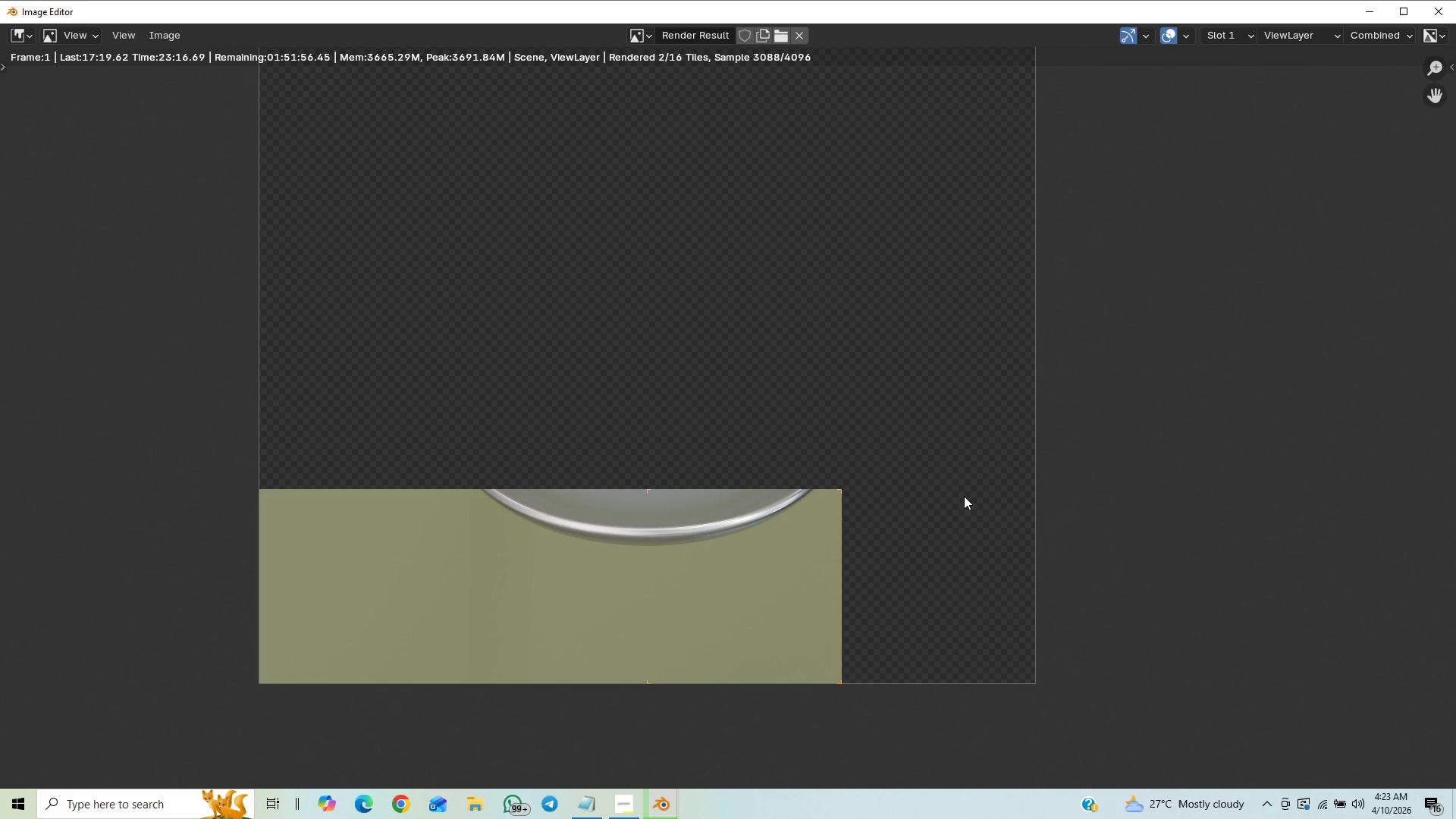 
scroll: coordinate [960, 490], scroll_direction: up, amount: 4.0
 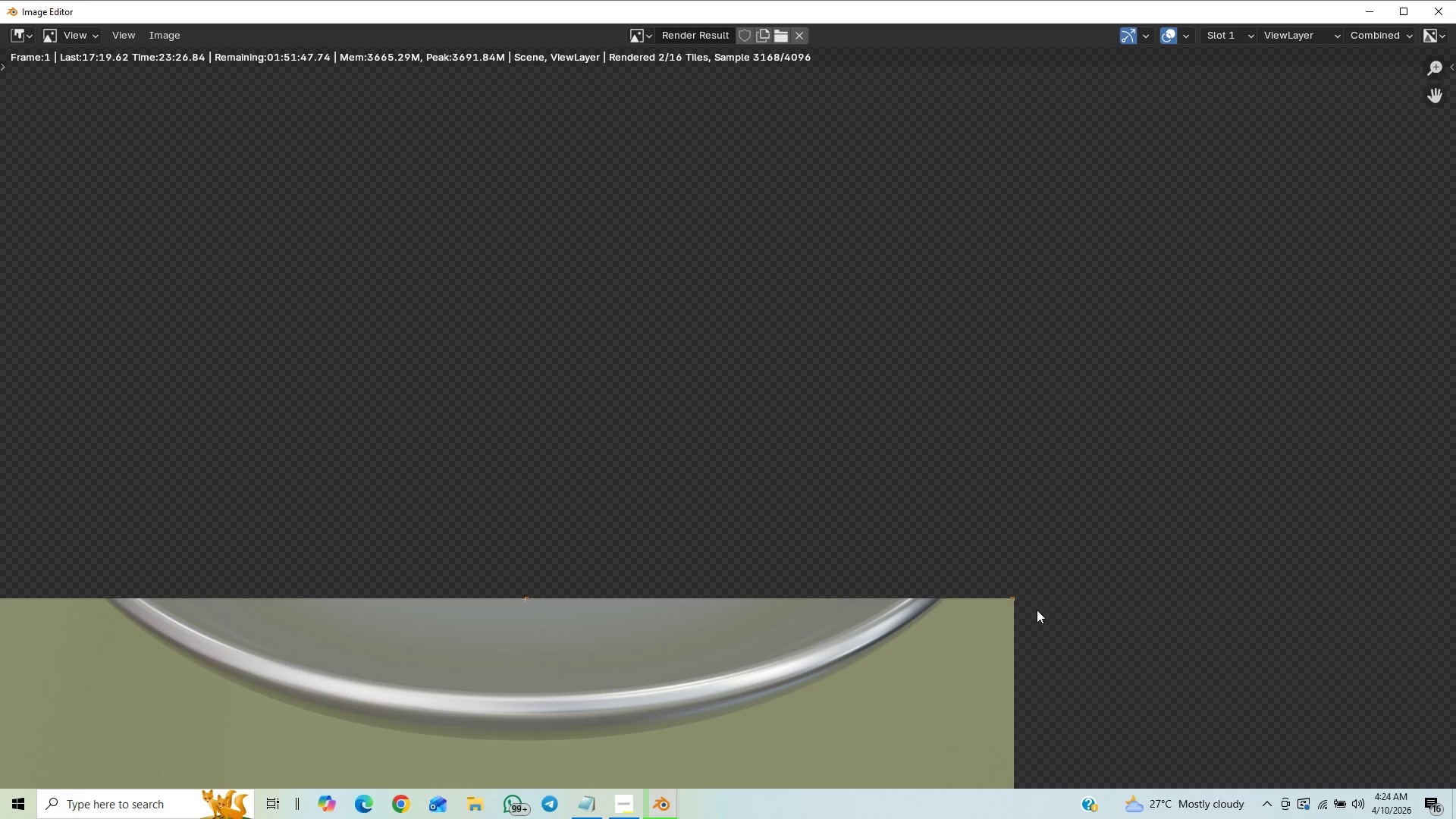 
wait(7.13)
 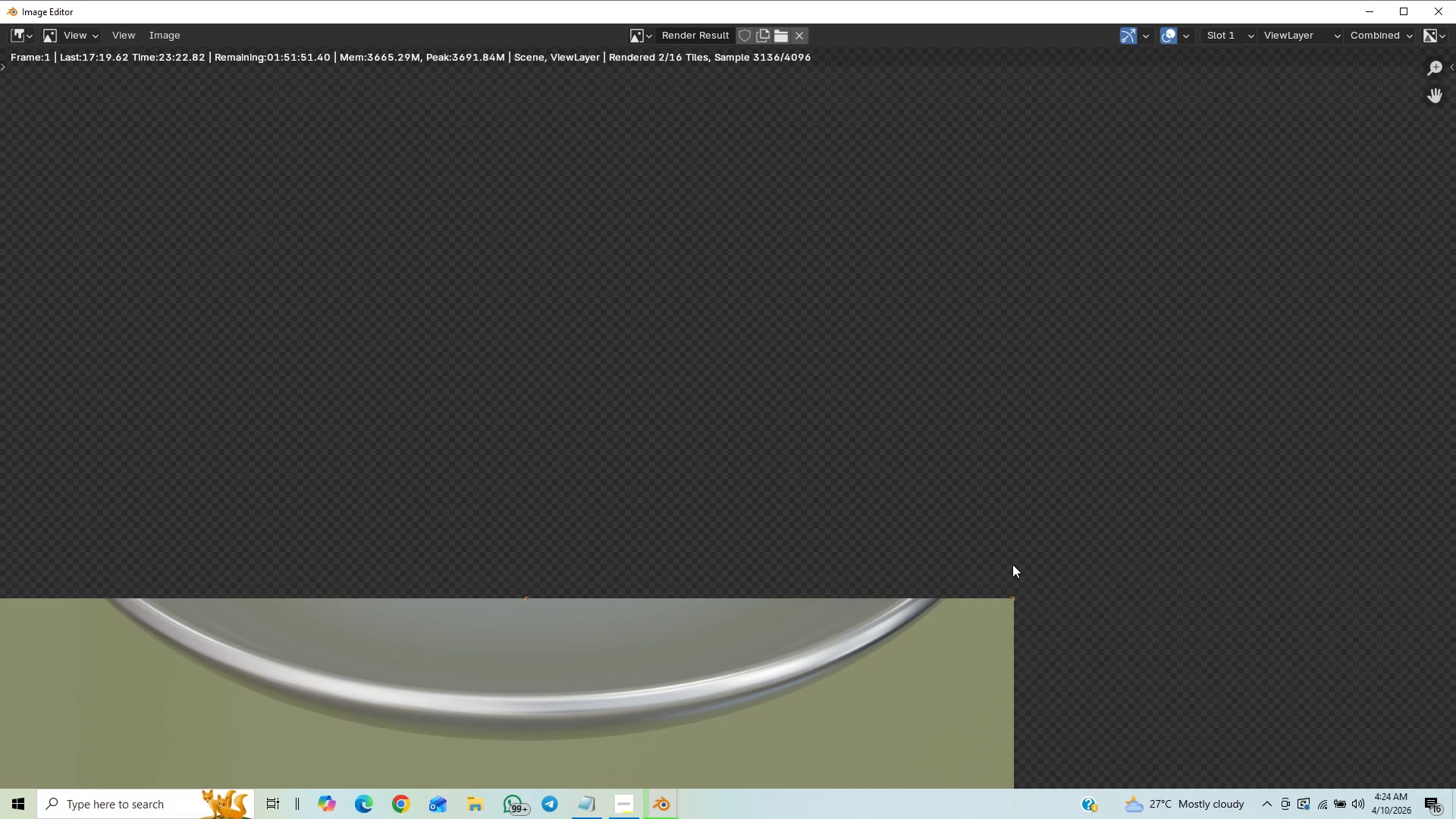 
scroll: coordinate [904, 285], scroll_direction: down, amount: 3.0
 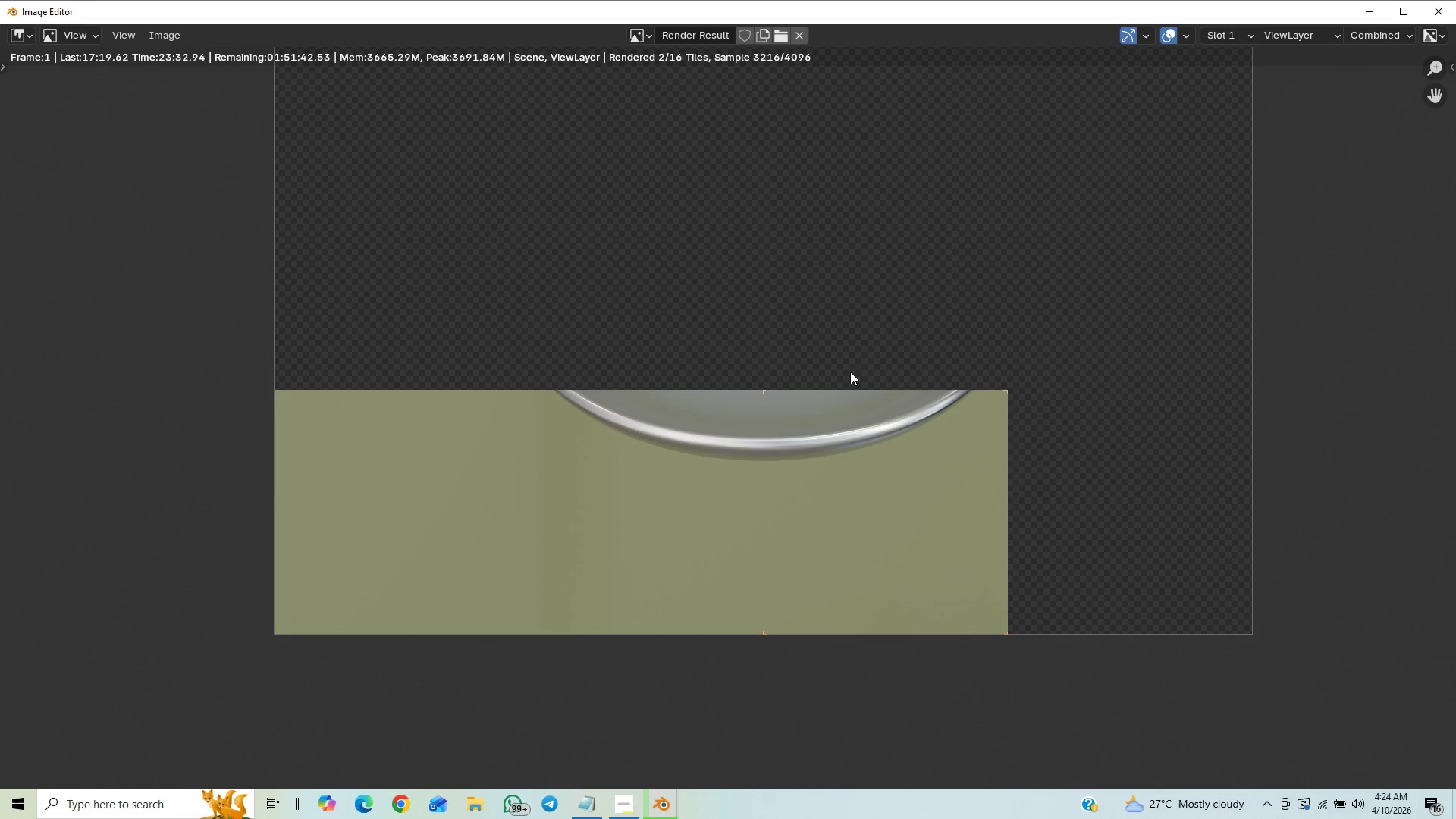 
scroll: coordinate [770, 410], scroll_direction: up, amount: 9.0
 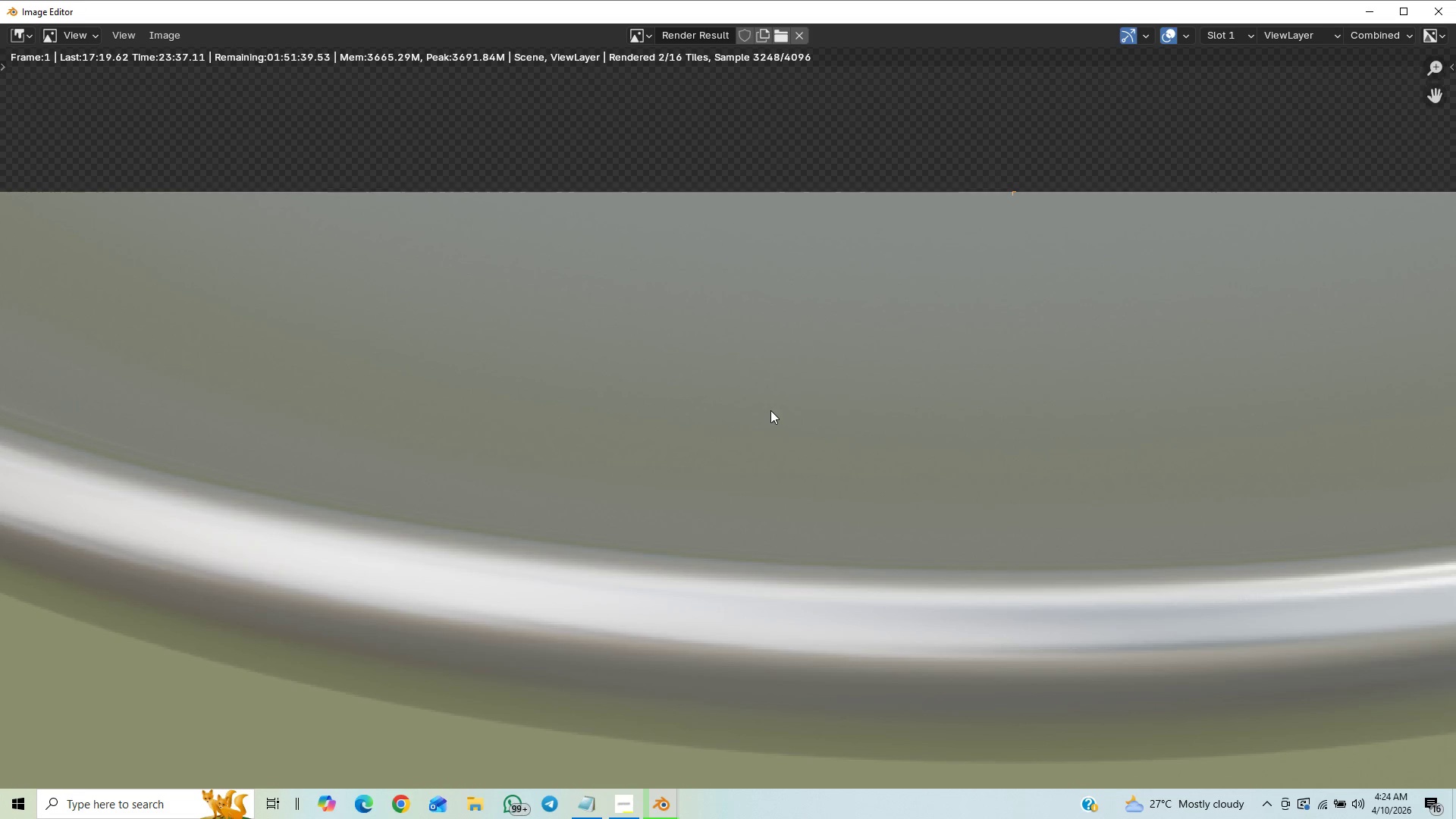 
scroll: coordinate [770, 404], scroll_direction: down, amount: 9.0
 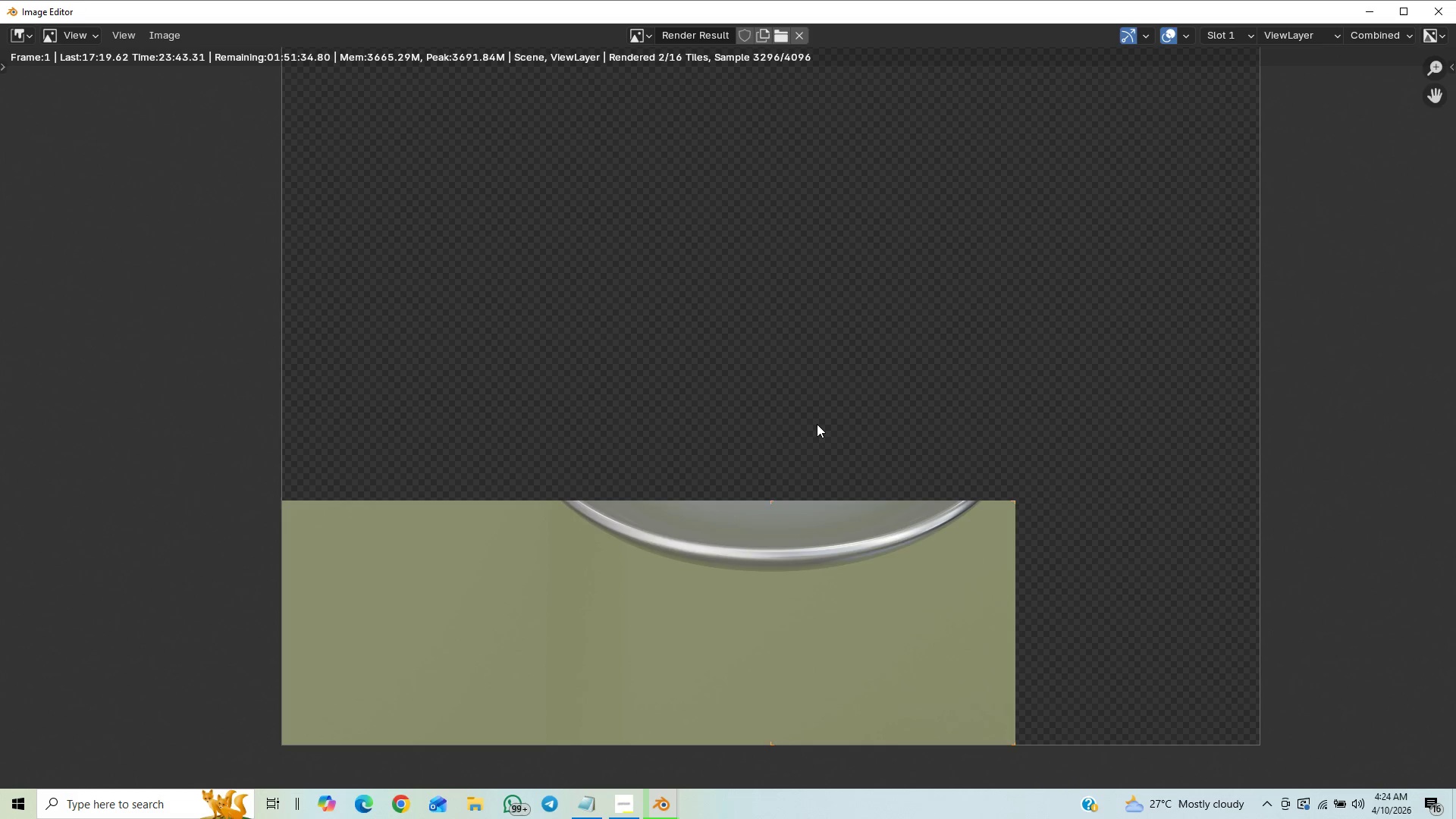 
wait(6.02)
 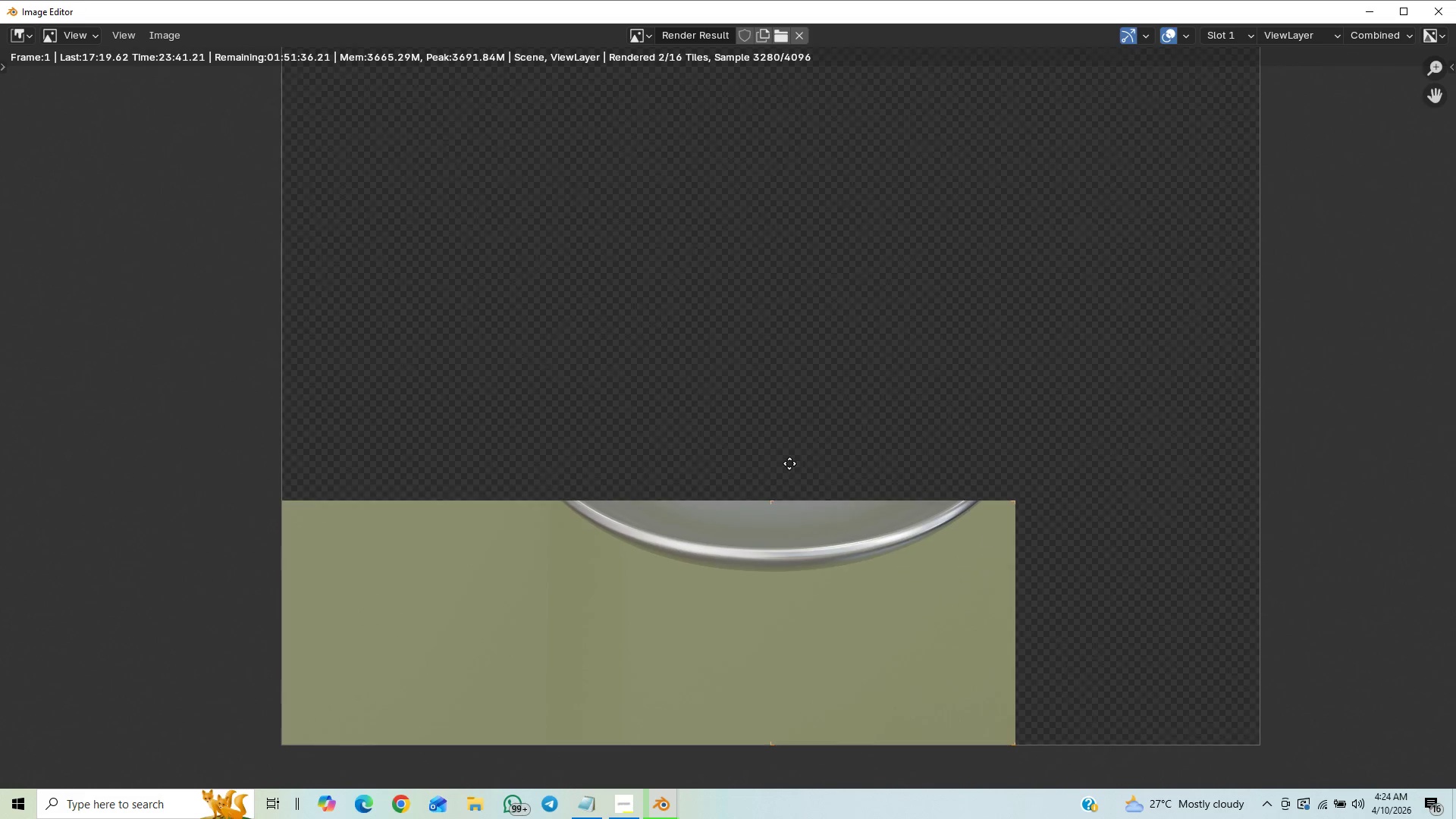 
scroll: coordinate [818, 422], scroll_direction: down, amount: 2.0
 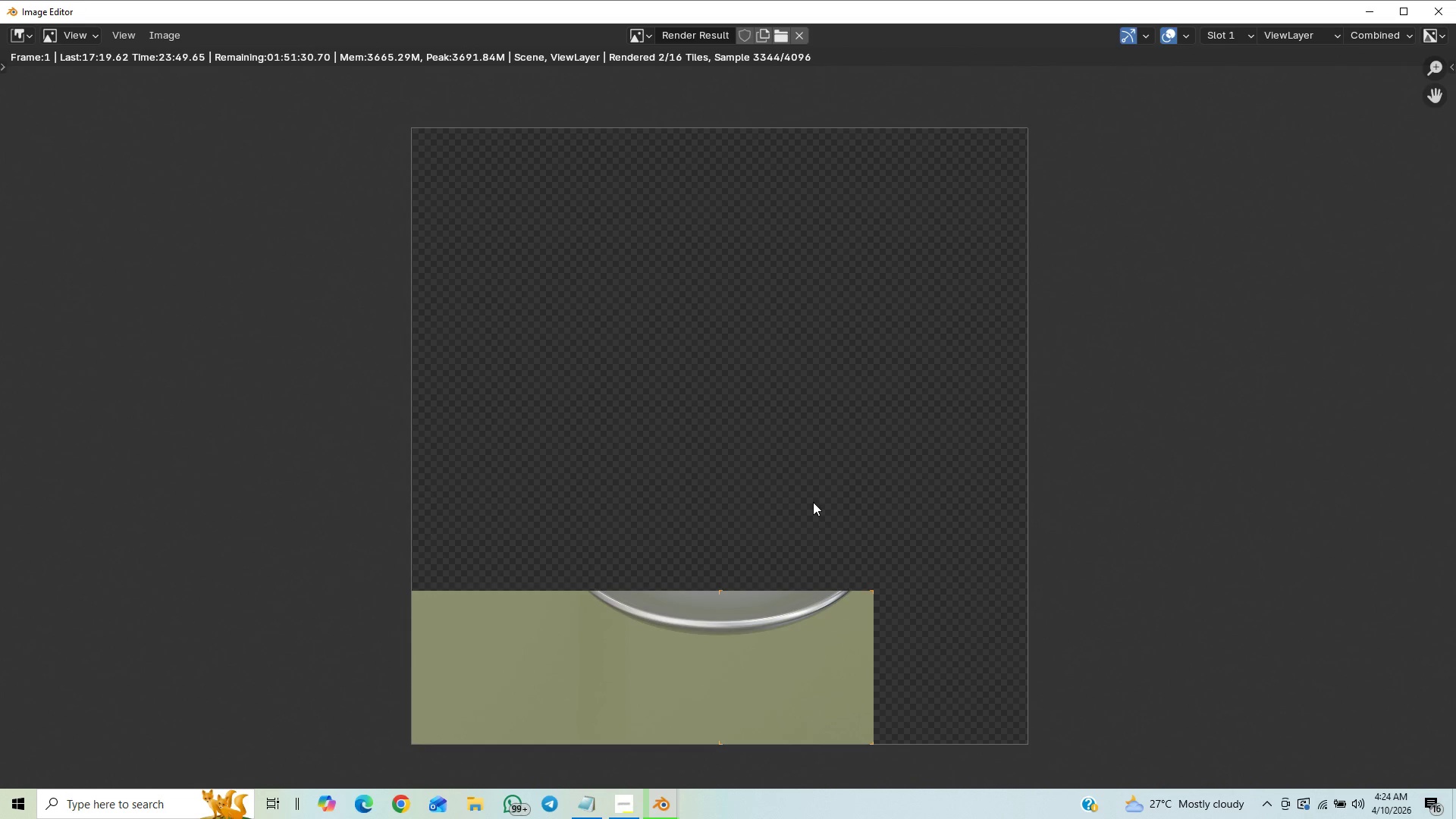 
wait(8.47)
 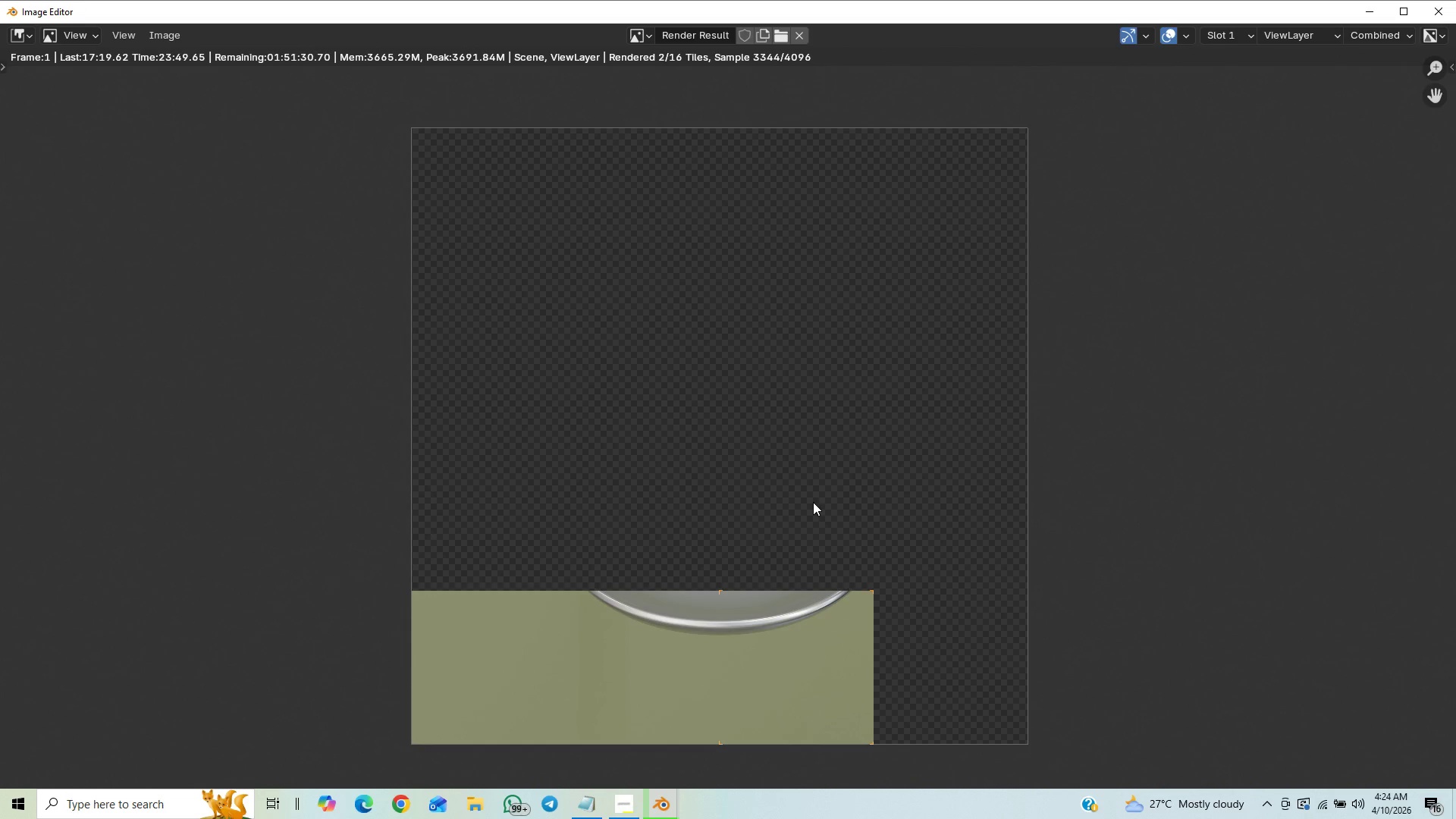 
scroll: coordinate [864, 408], scroll_direction: down, amount: 1.0
 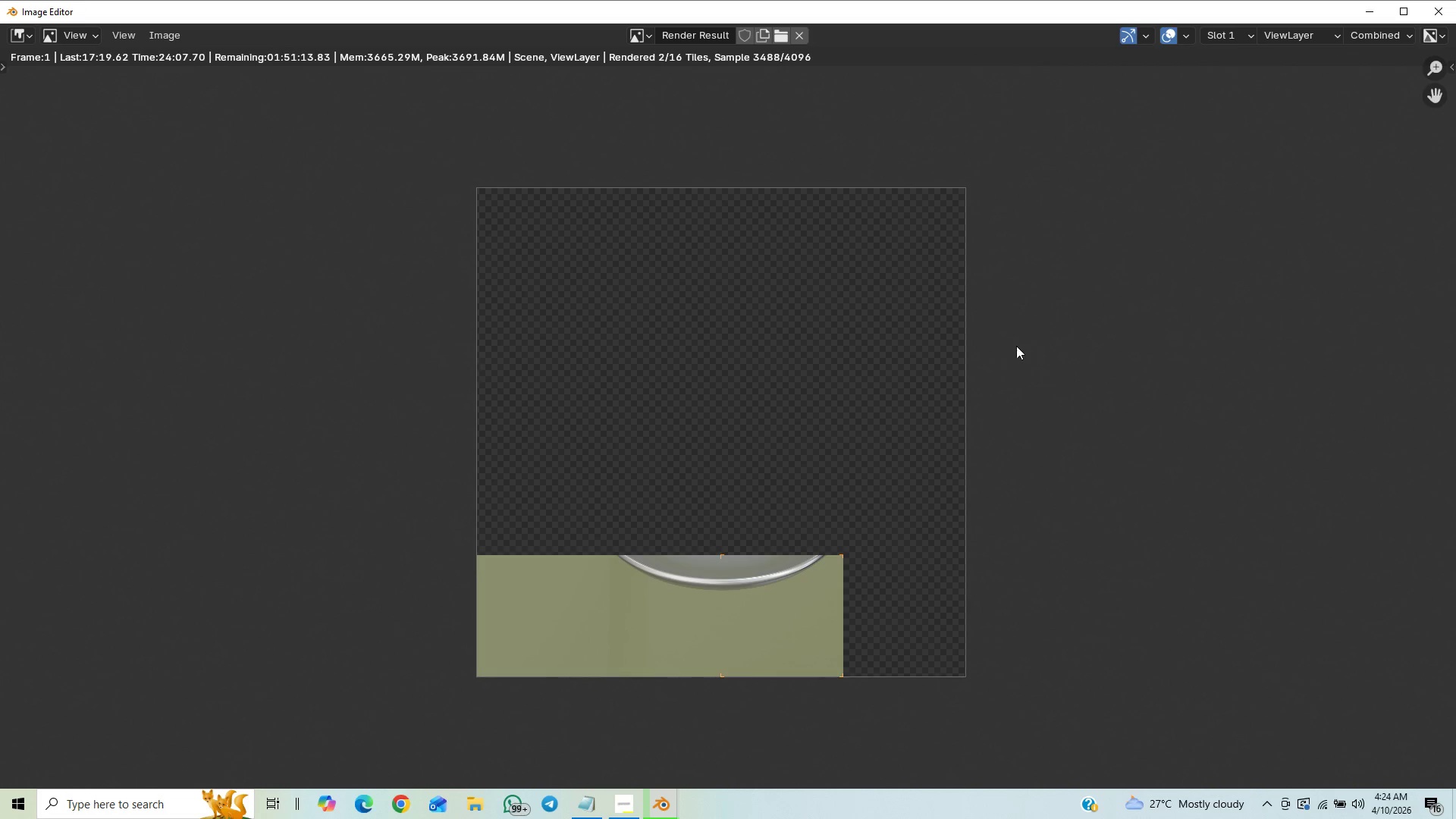 
wait(18.13)
 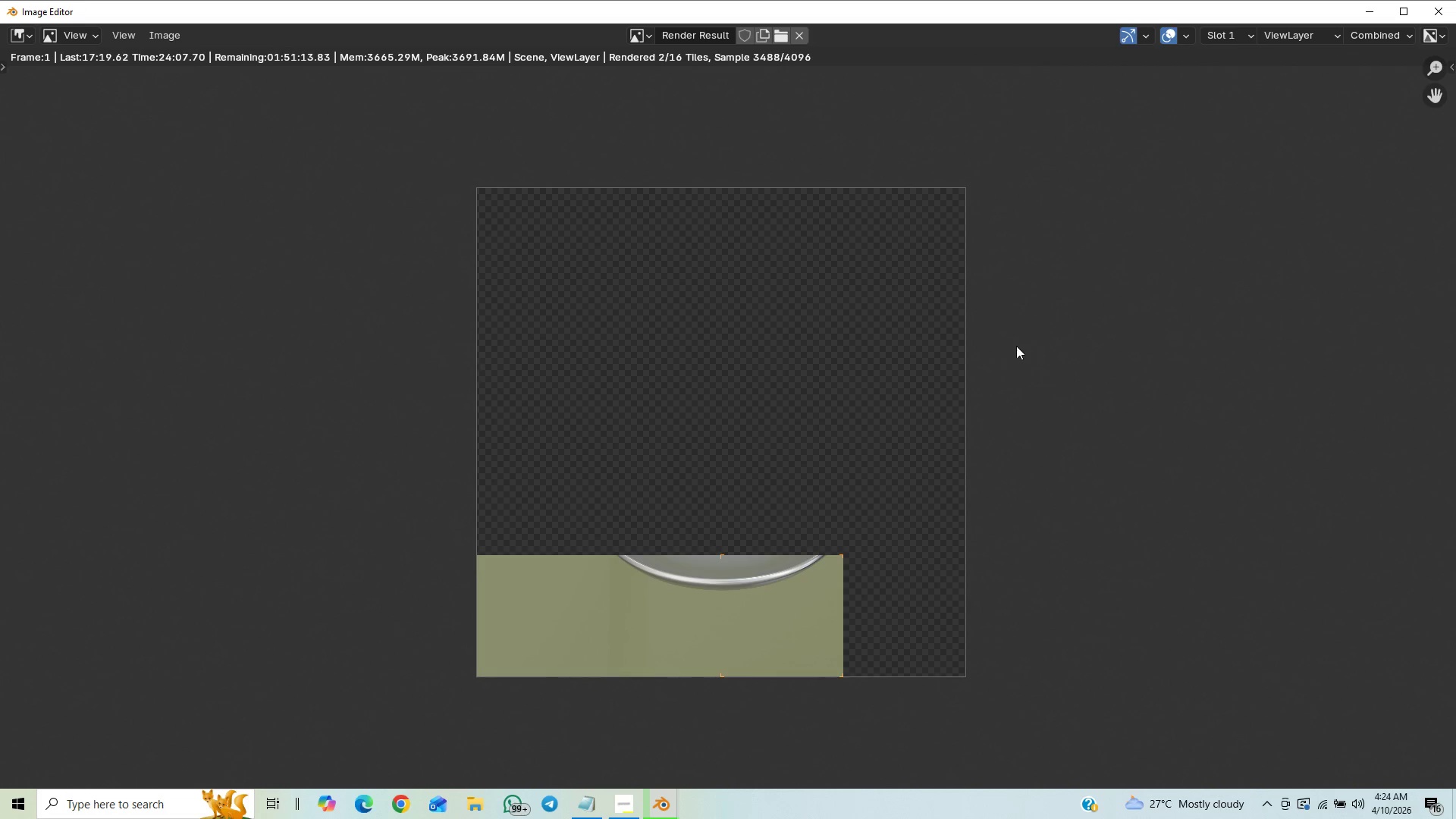 
left_click([623, 808])